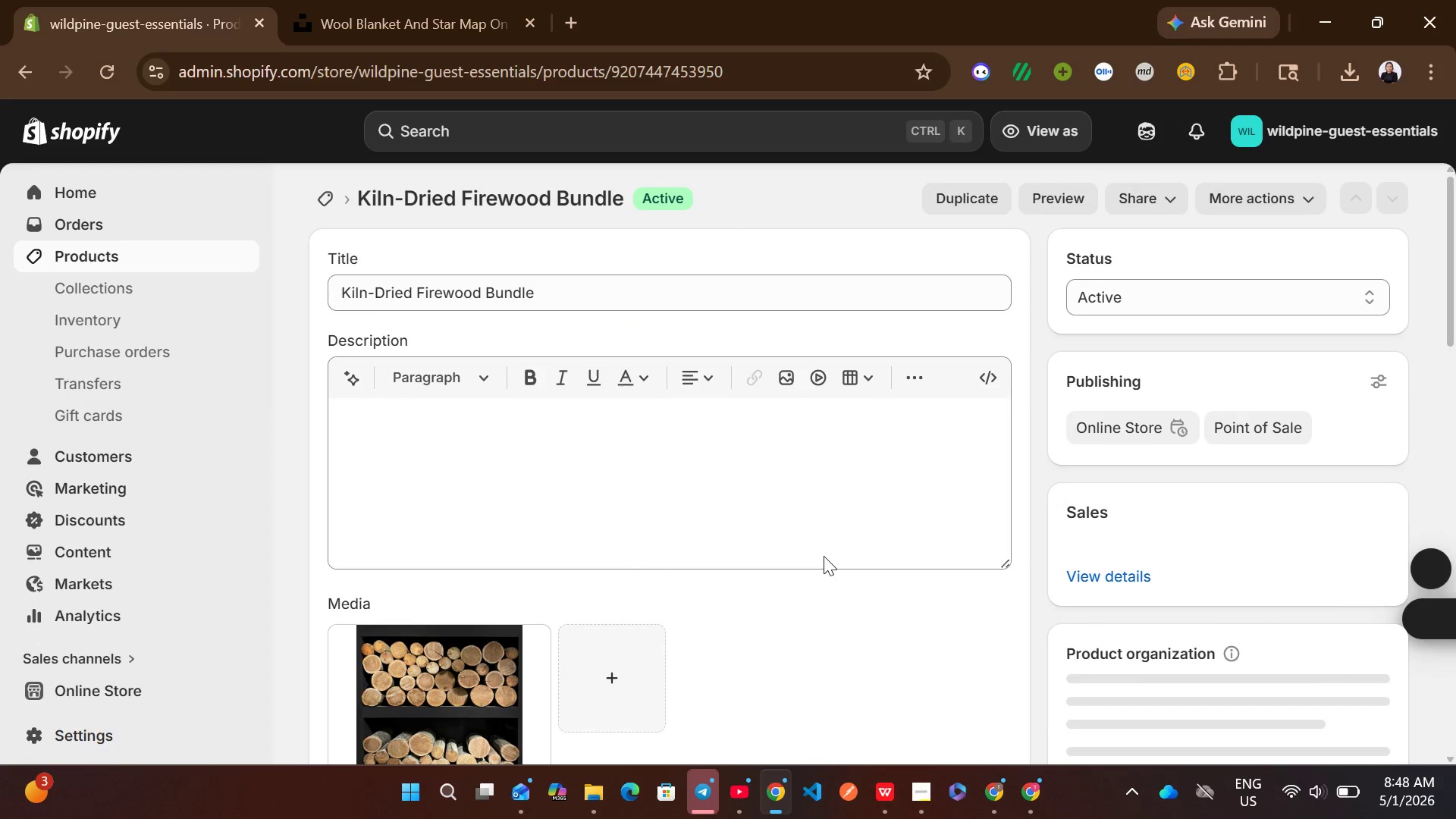 
mouse_move([811, 632])
 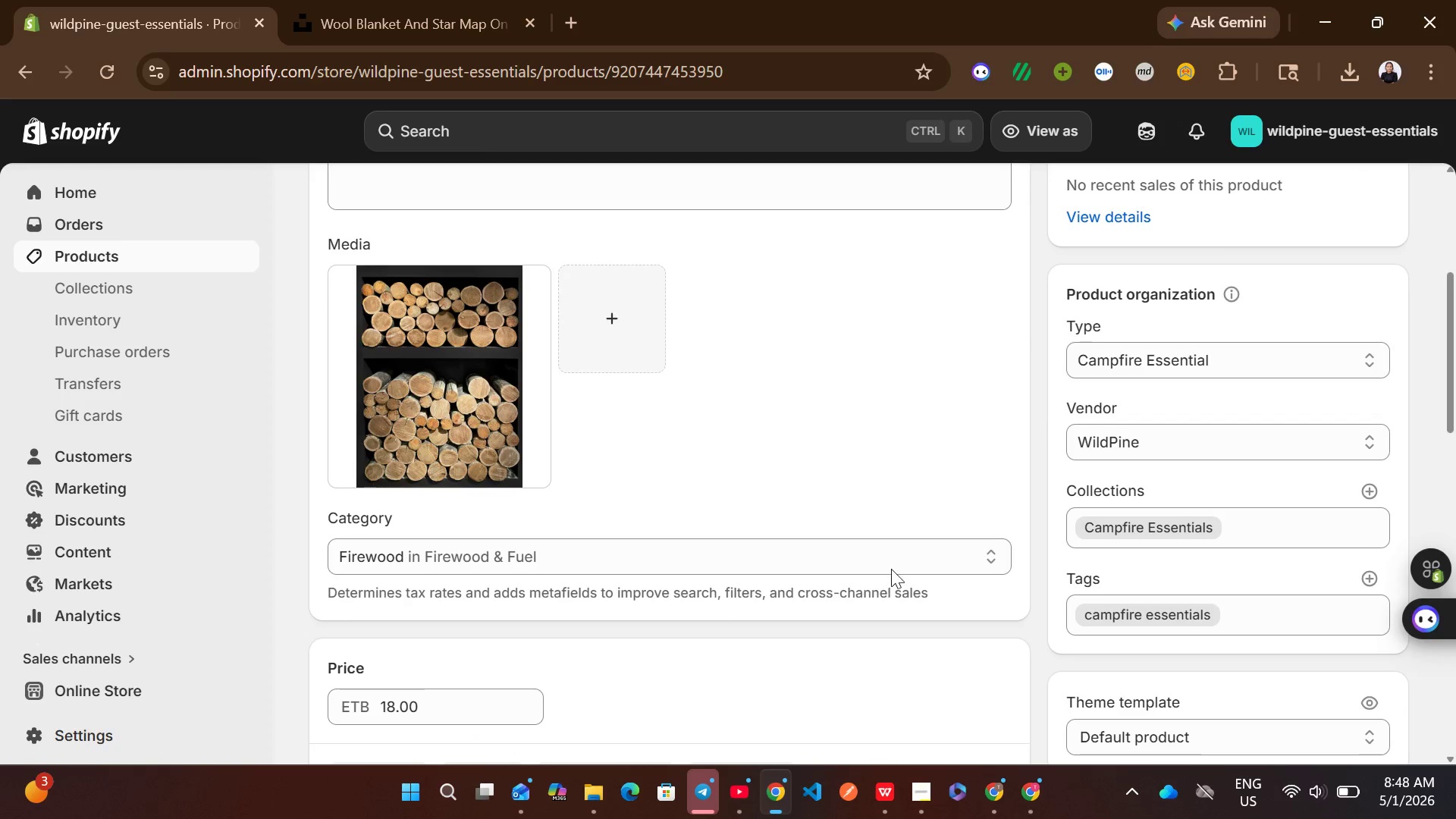 
mouse_move([915, 554])
 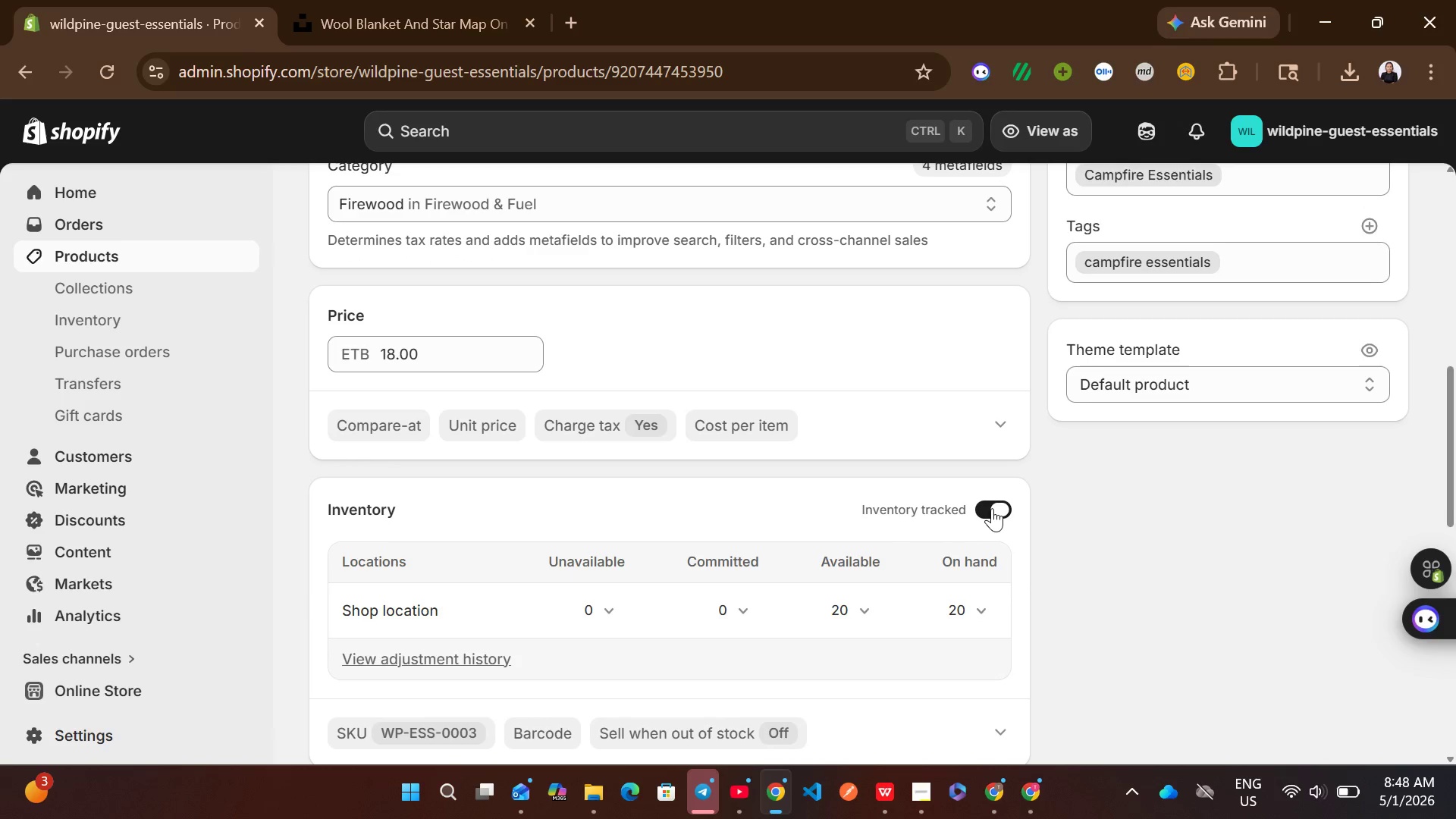 
left_click([992, 508])
 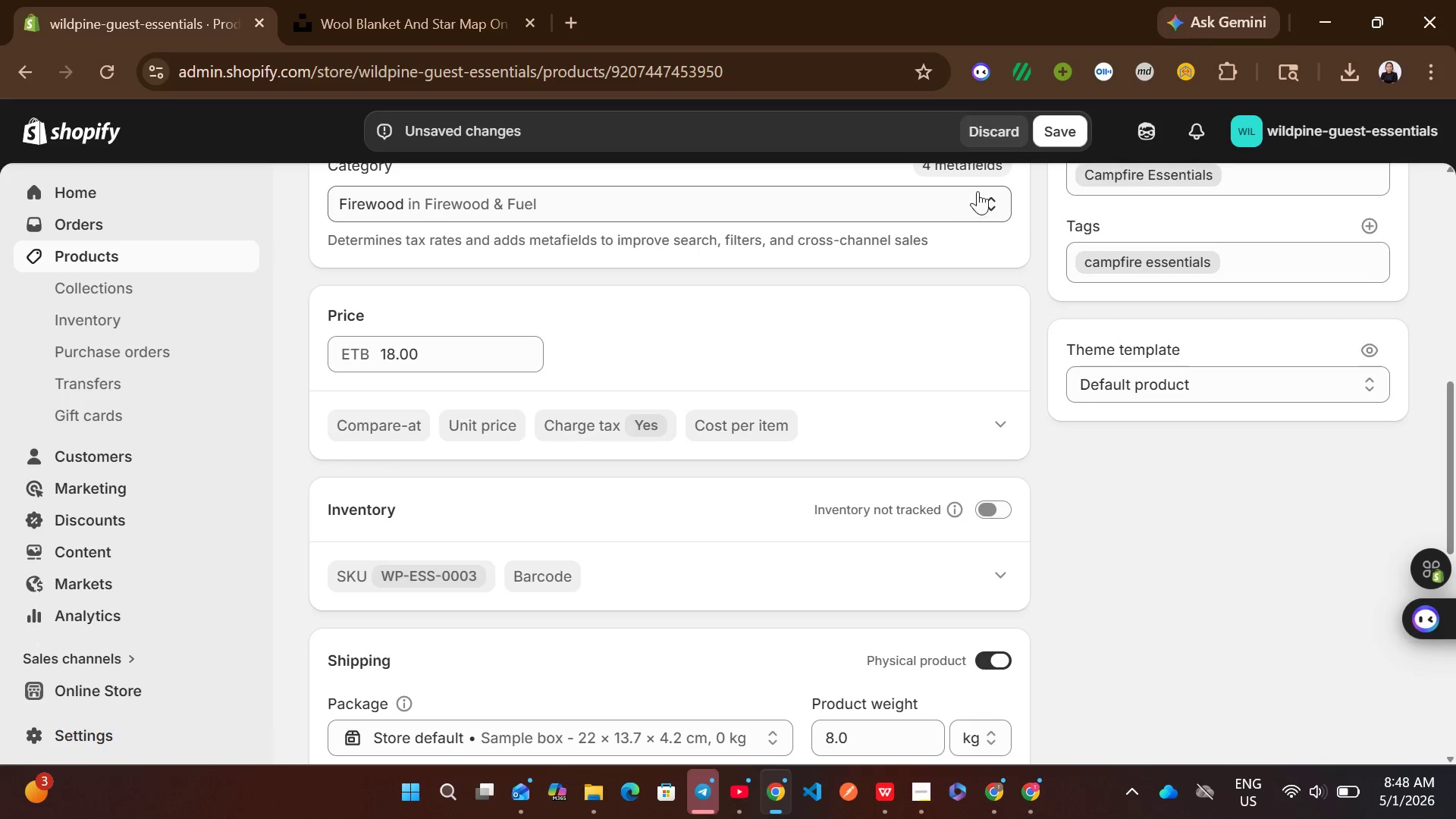 
left_click([1042, 129])
 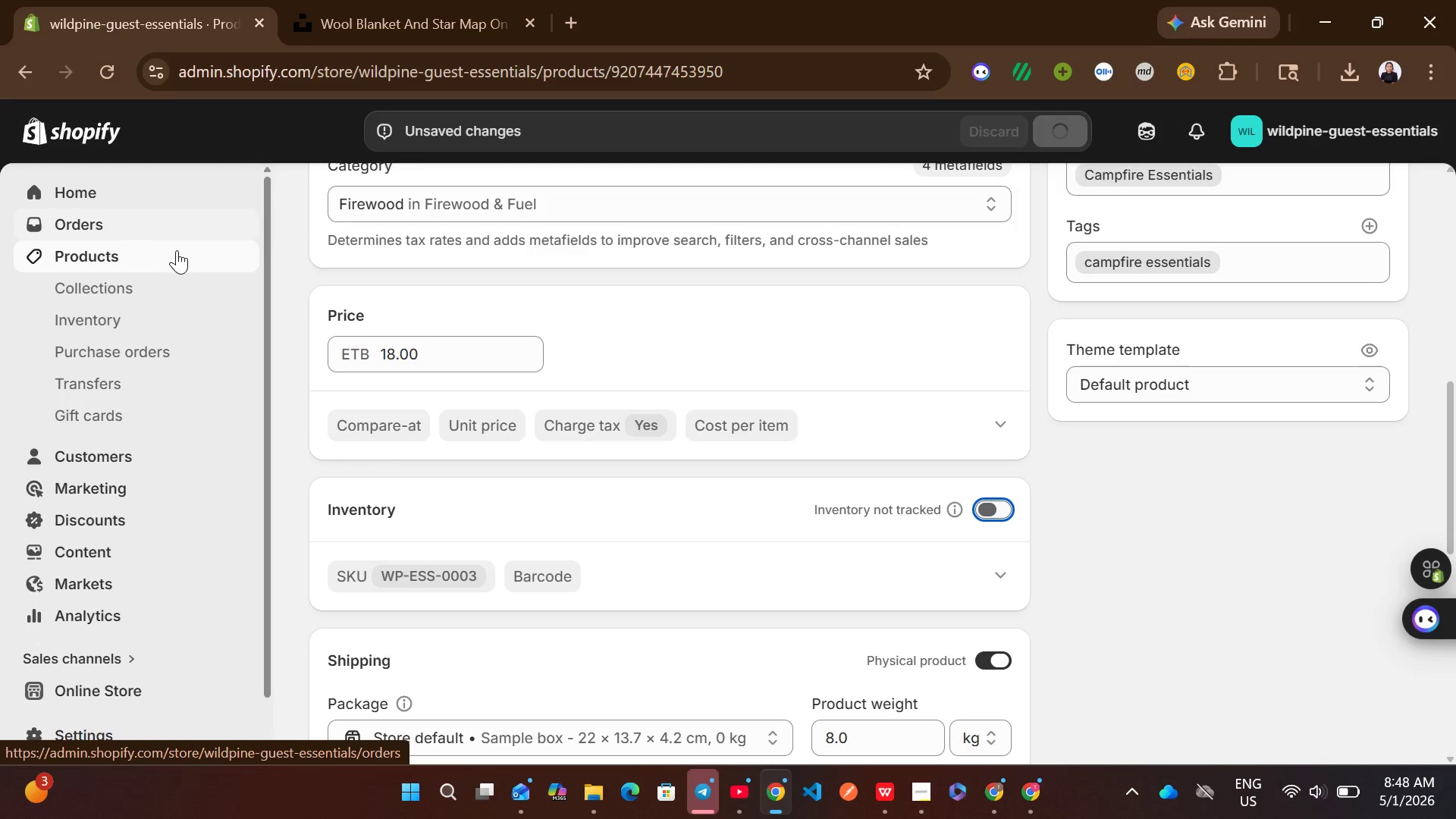 
left_click([187, 259])
 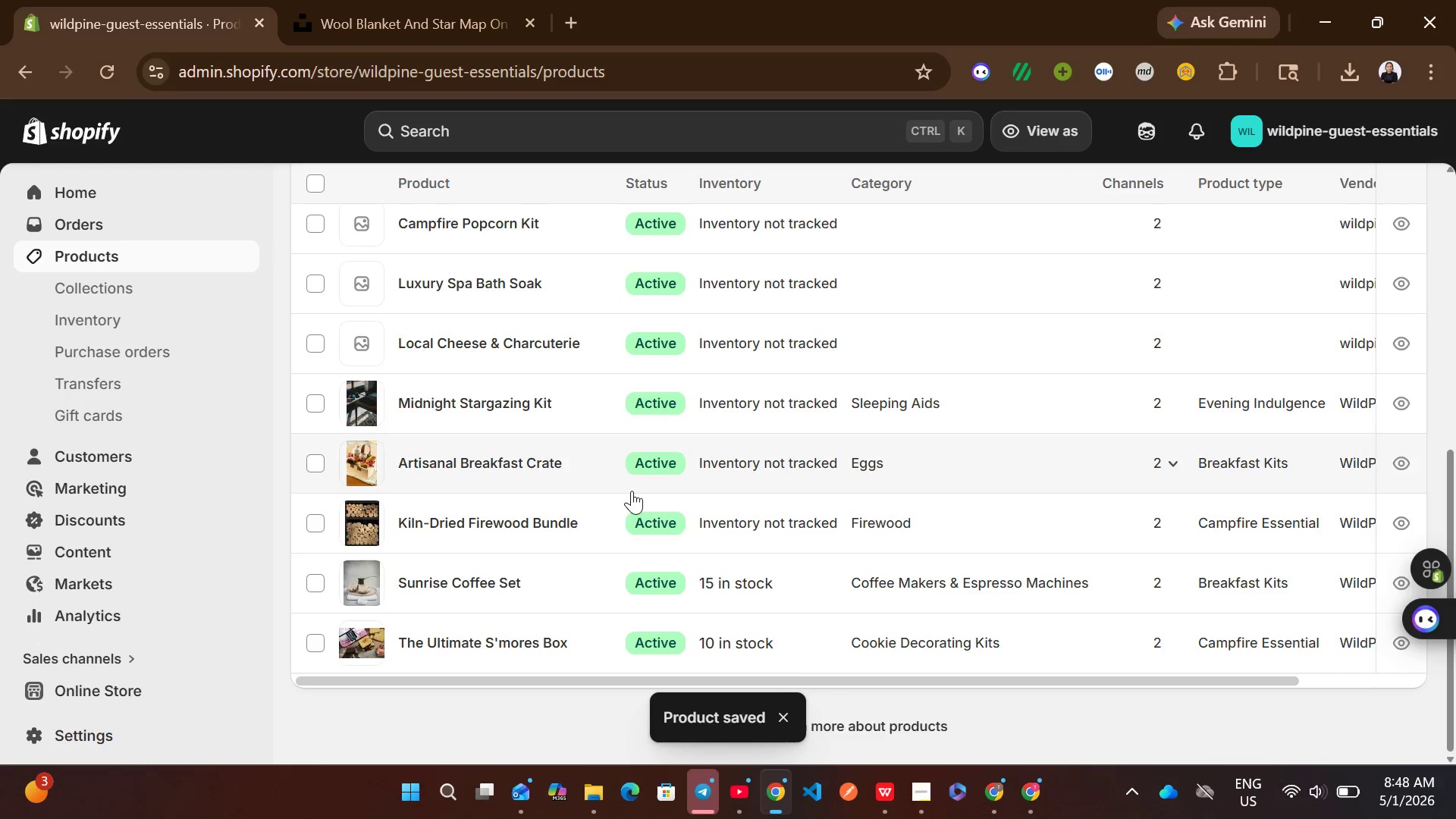 
wait(5.74)
 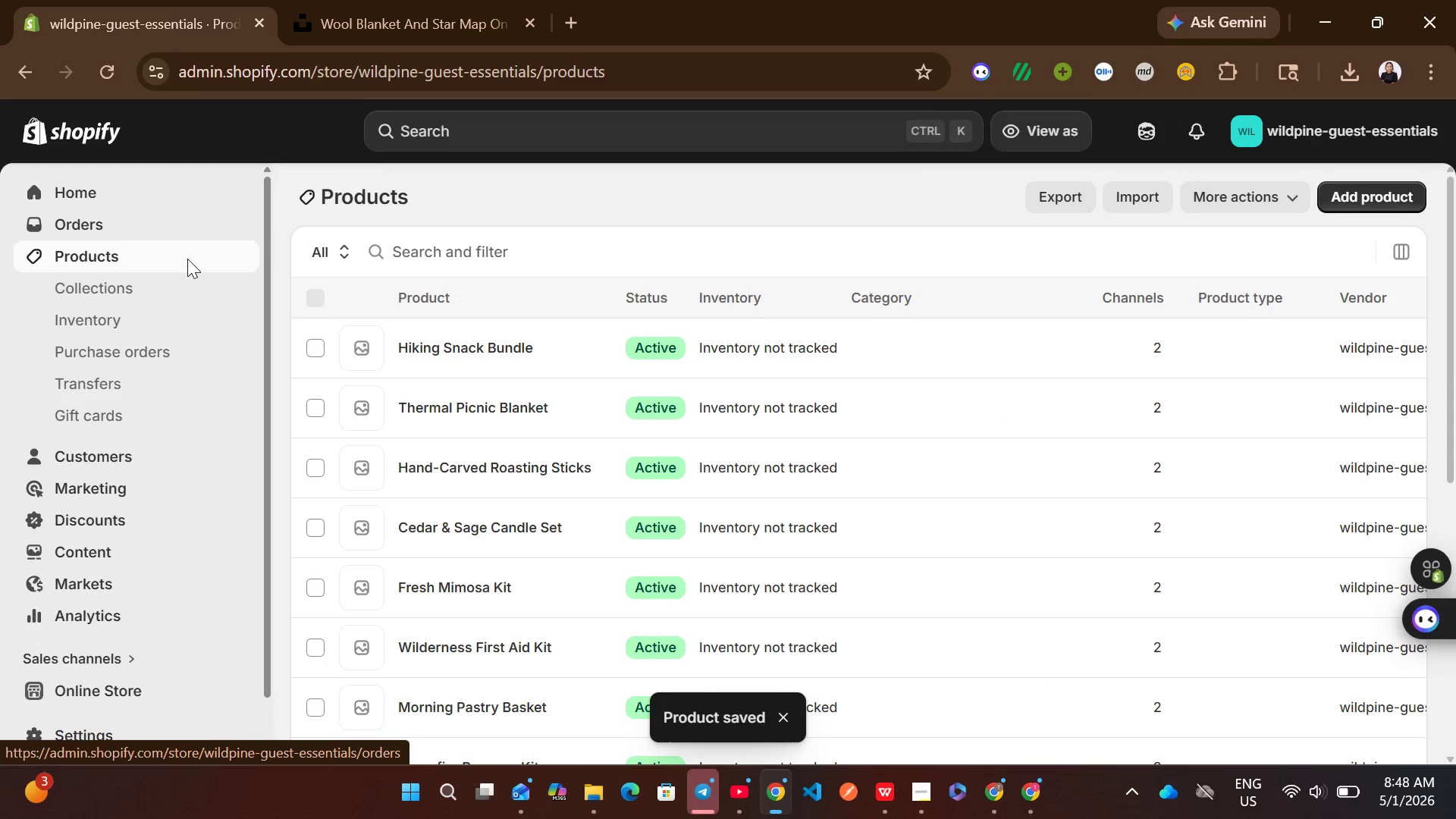 
left_click([784, 606])
 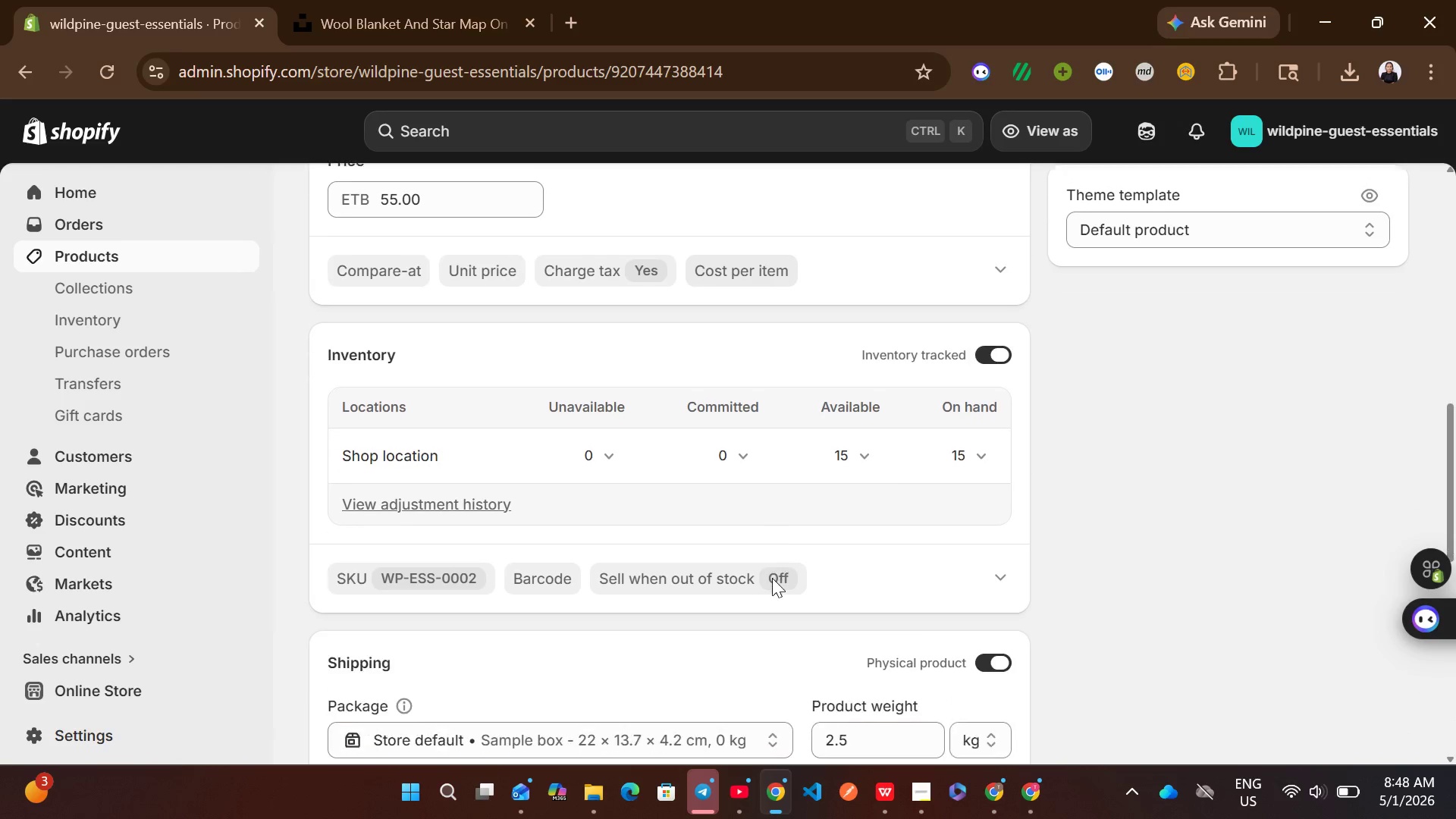 
wait(5.5)
 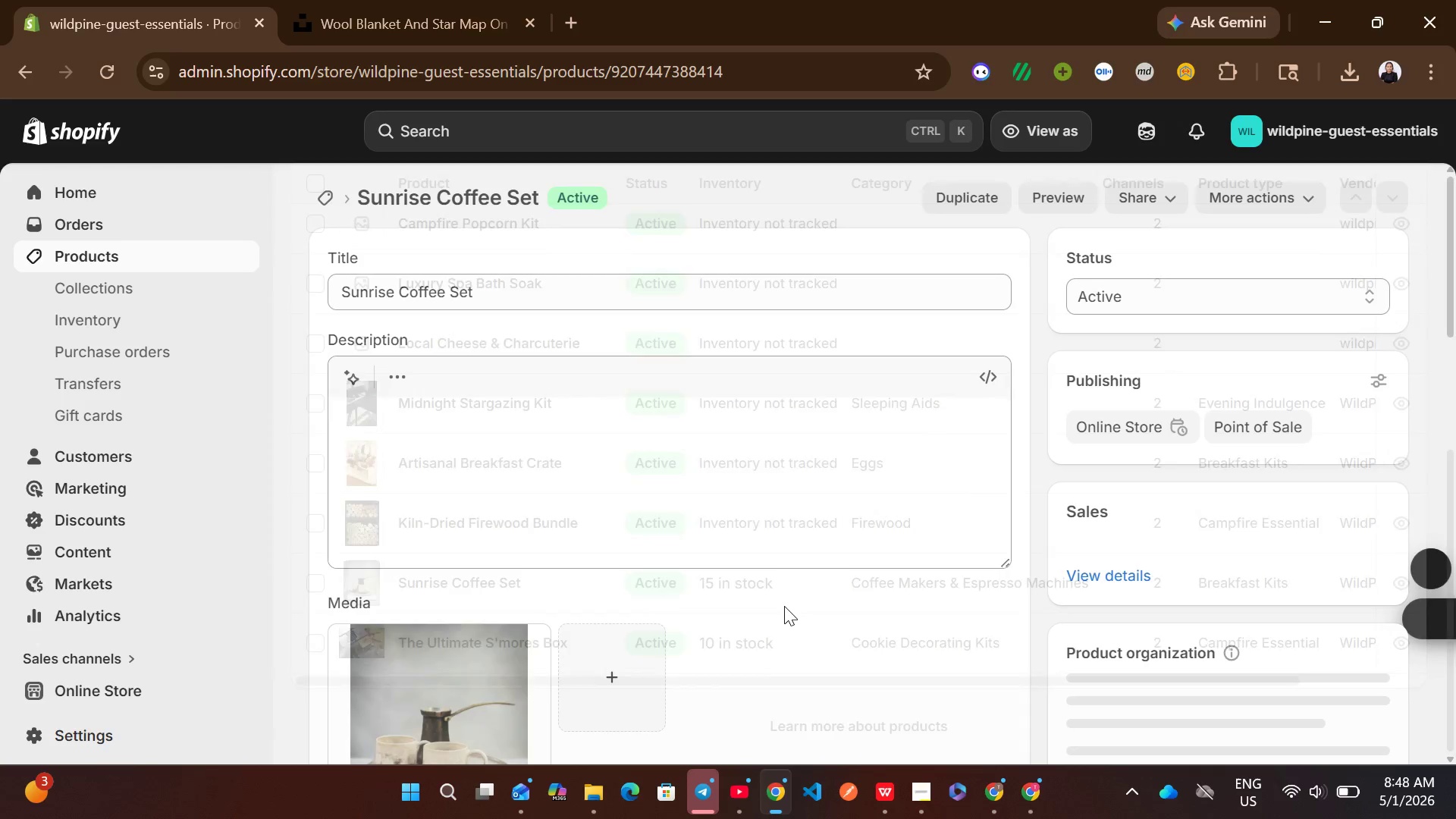 
left_click([1000, 283])
 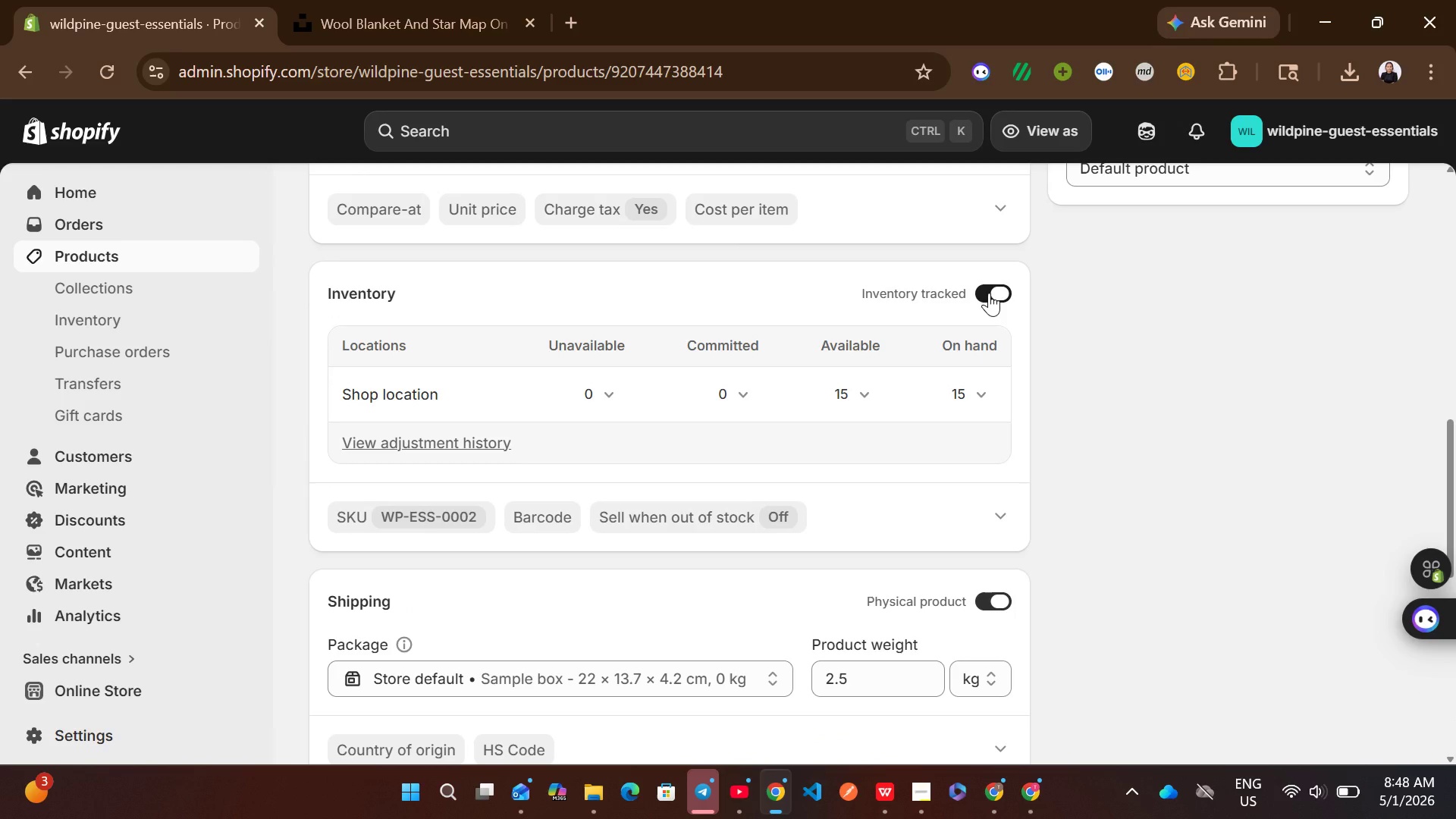 
left_click([989, 293])
 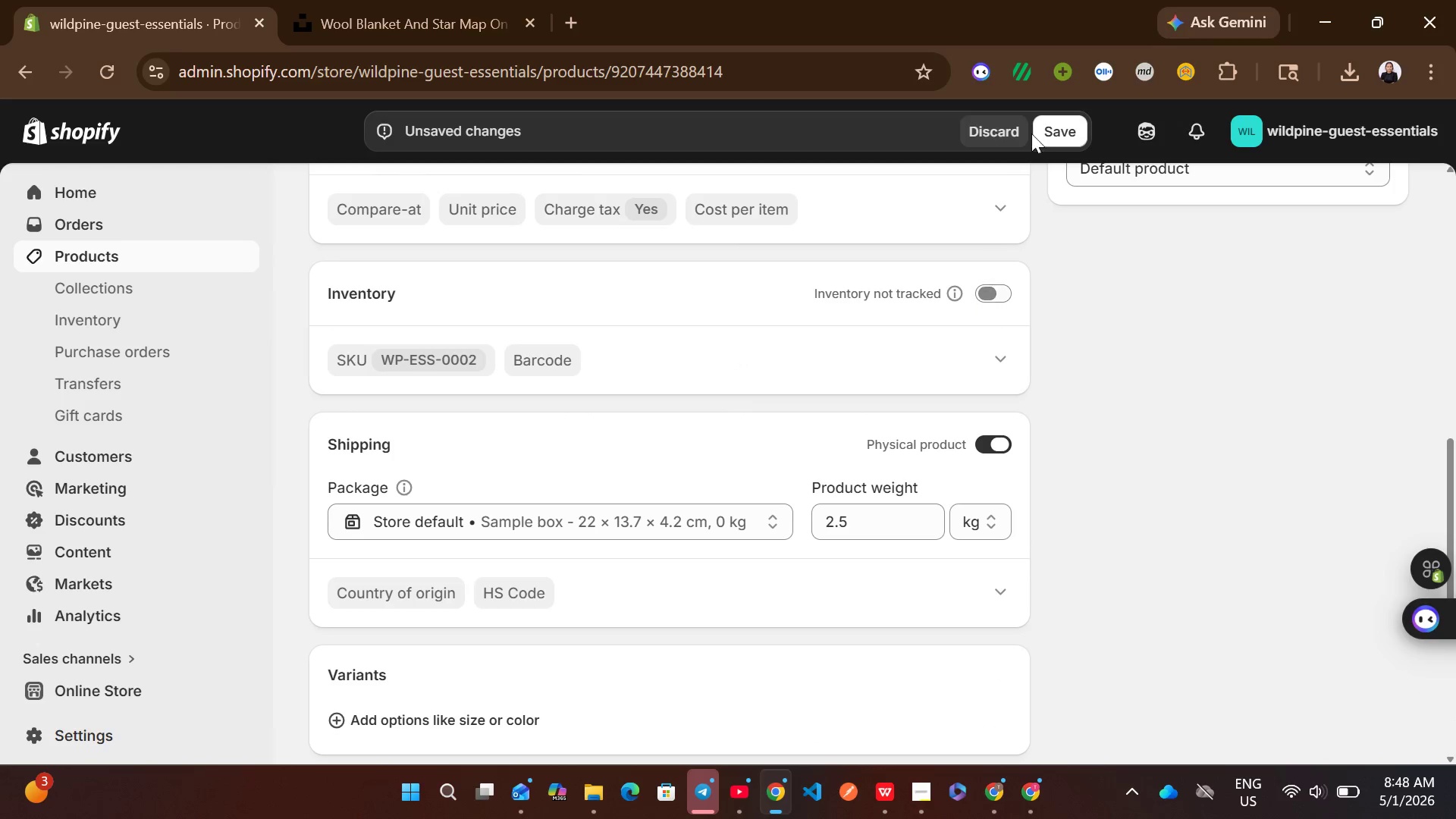 
left_click([1046, 123])
 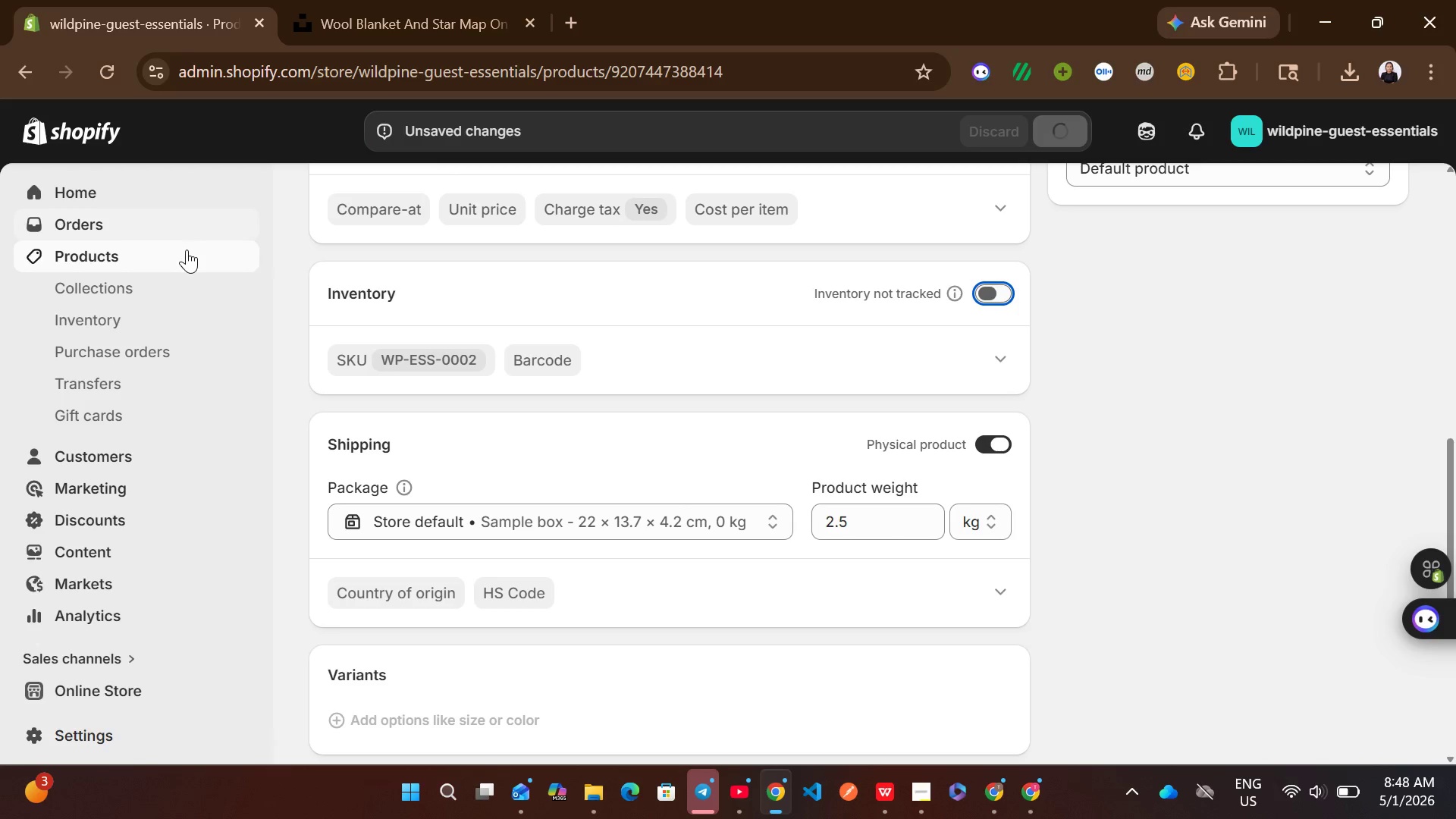 
left_click([186, 253])
 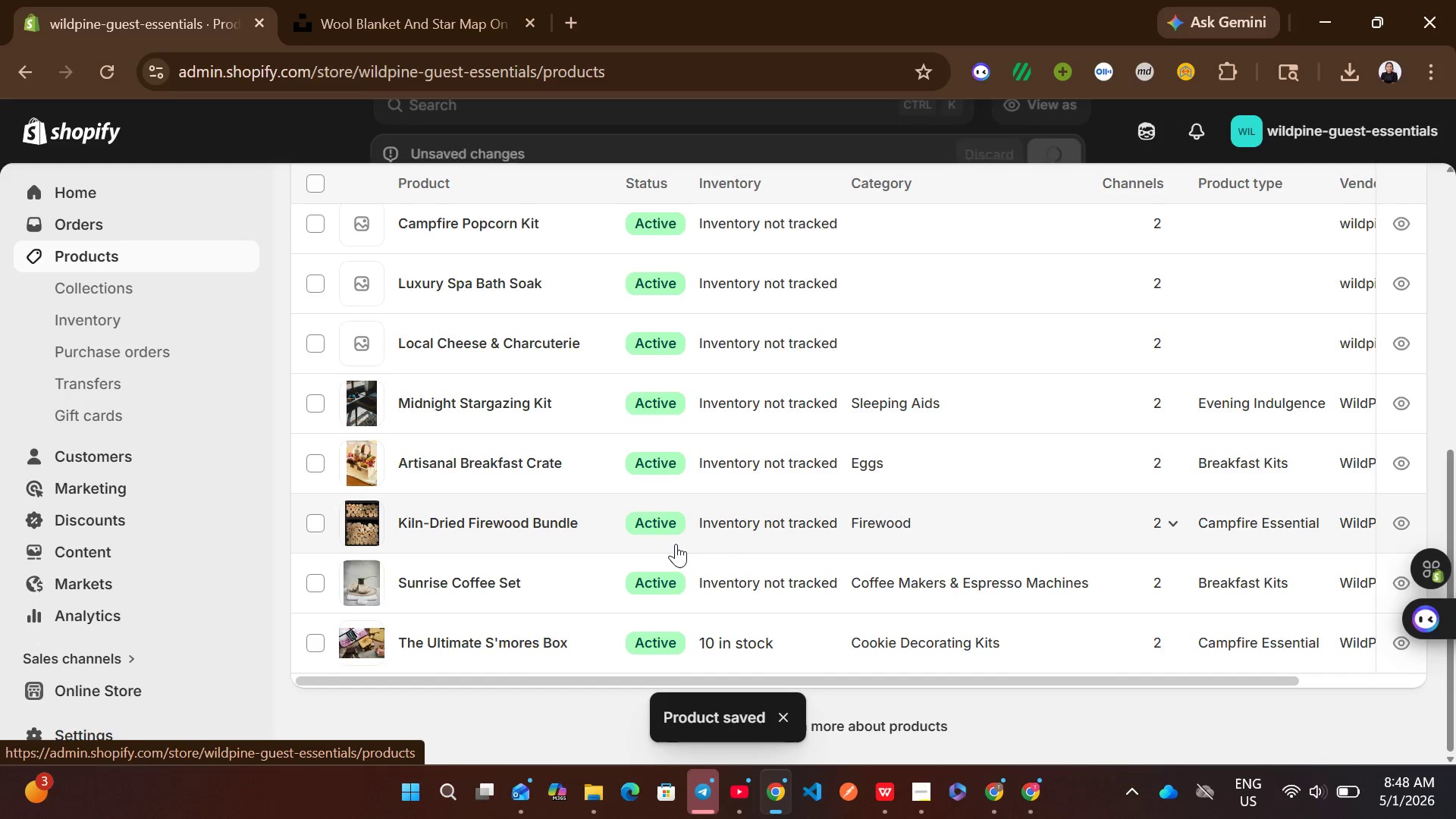 
left_click([756, 655])
 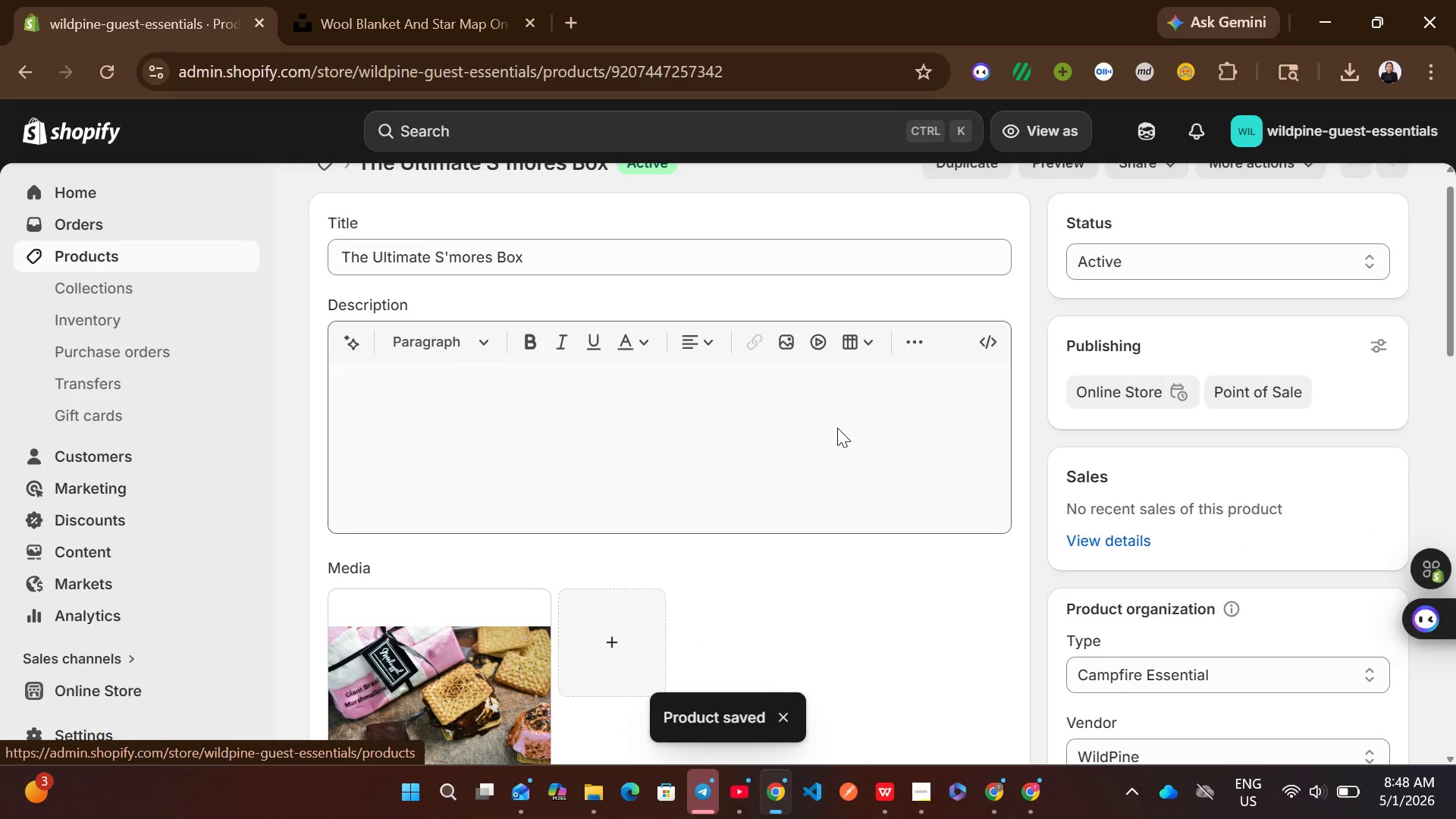 
wait(8.36)
 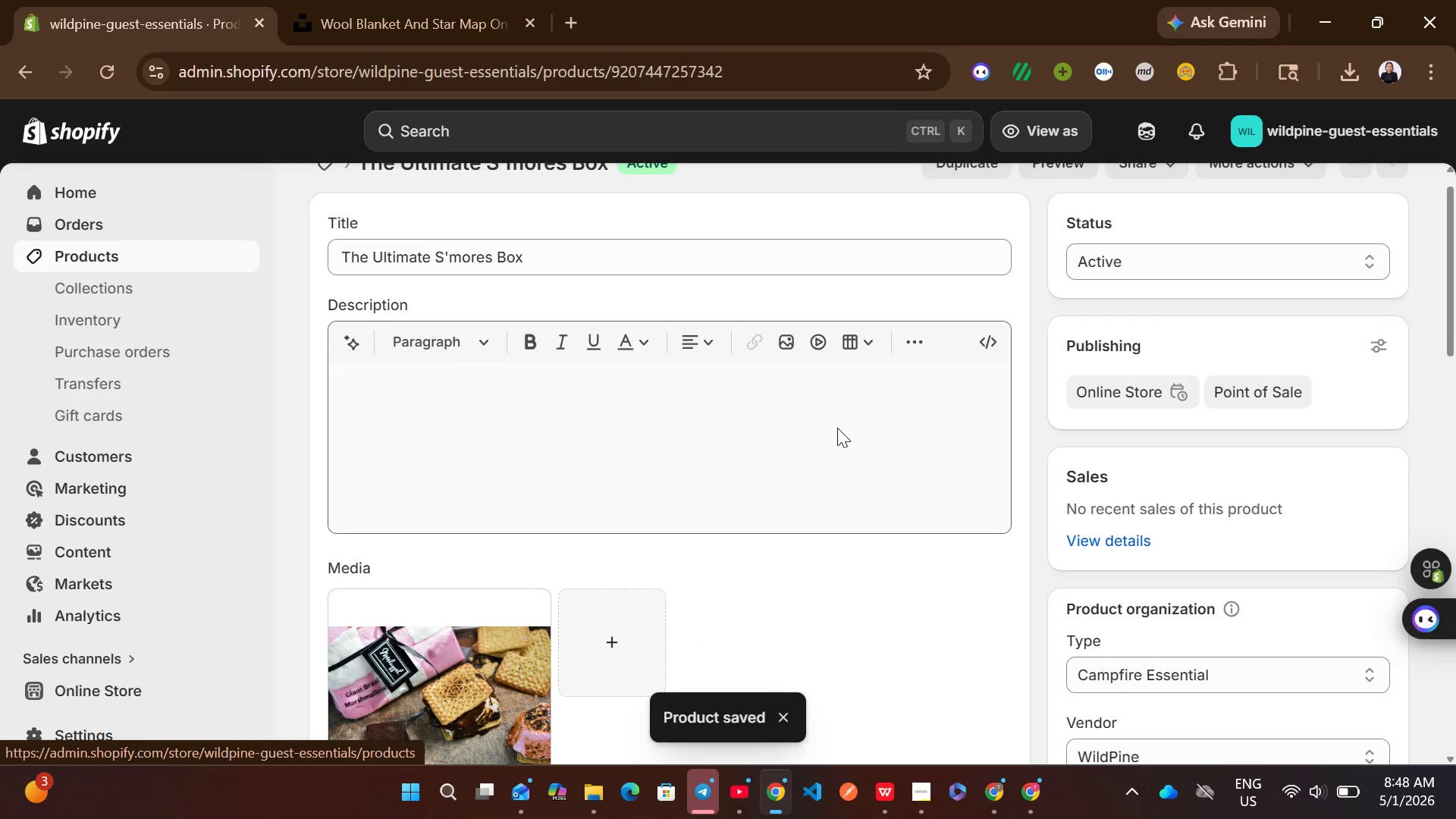 
left_click([986, 556])
 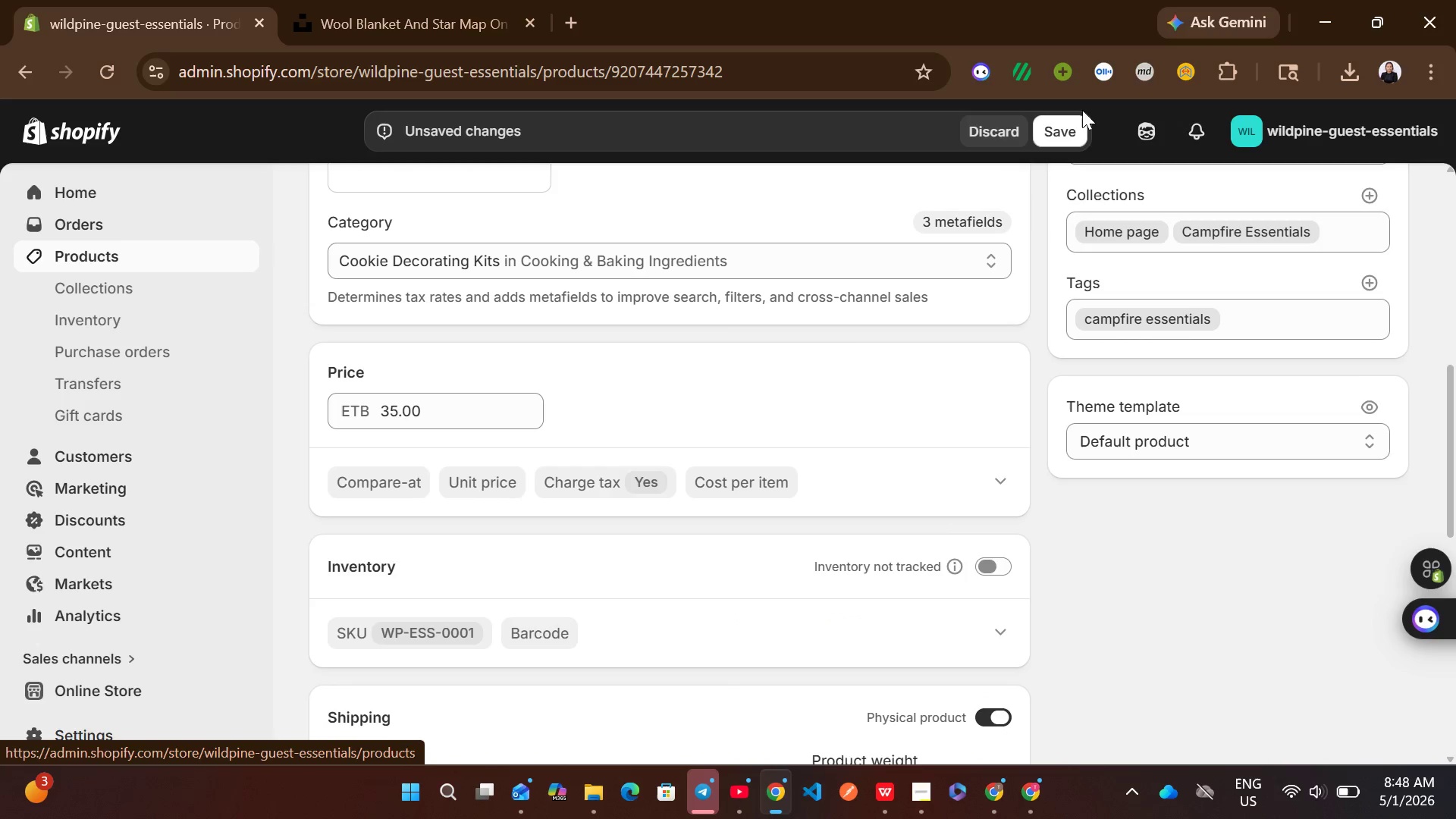 
left_click([1060, 122])
 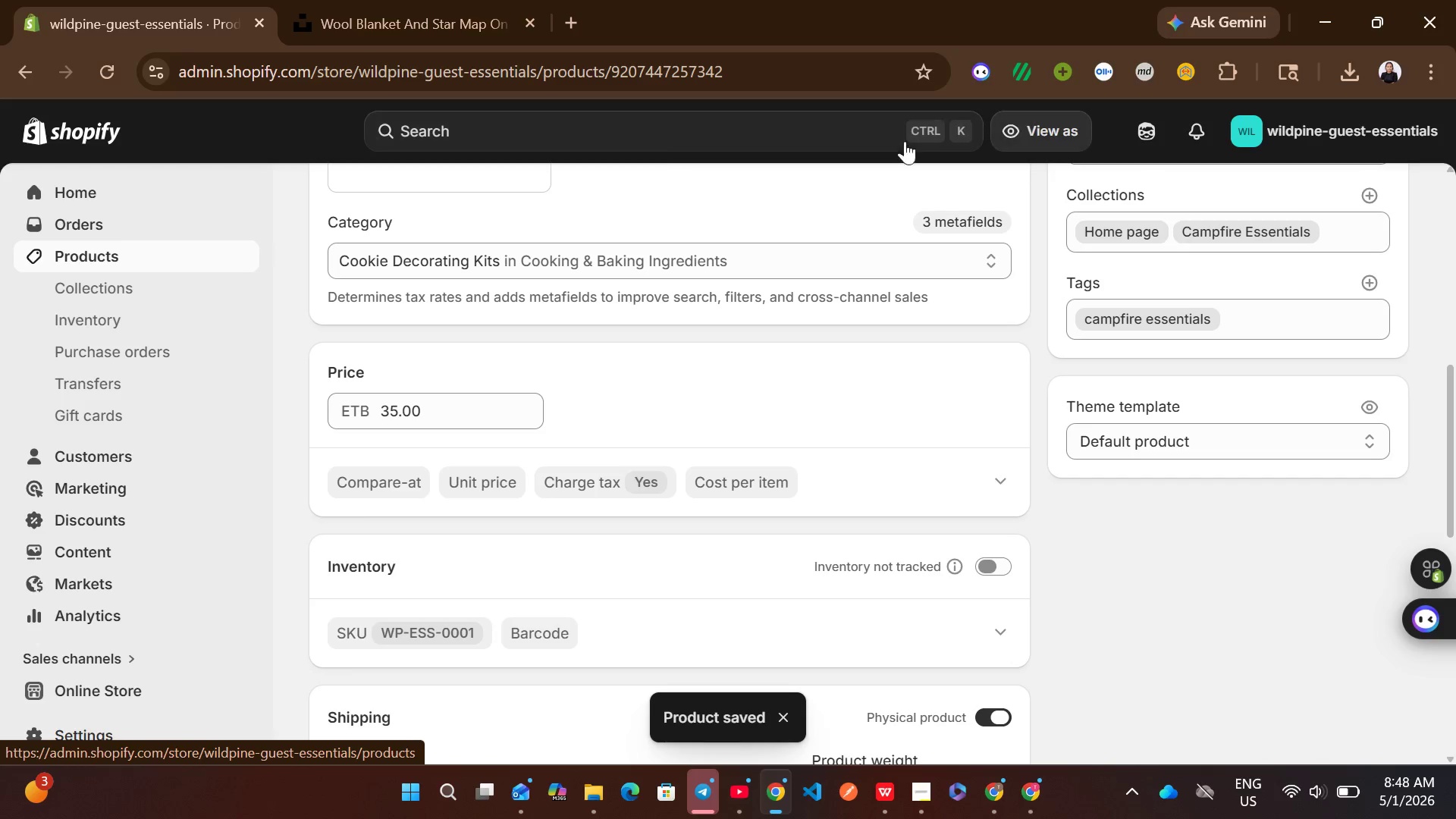 
wait(5.5)
 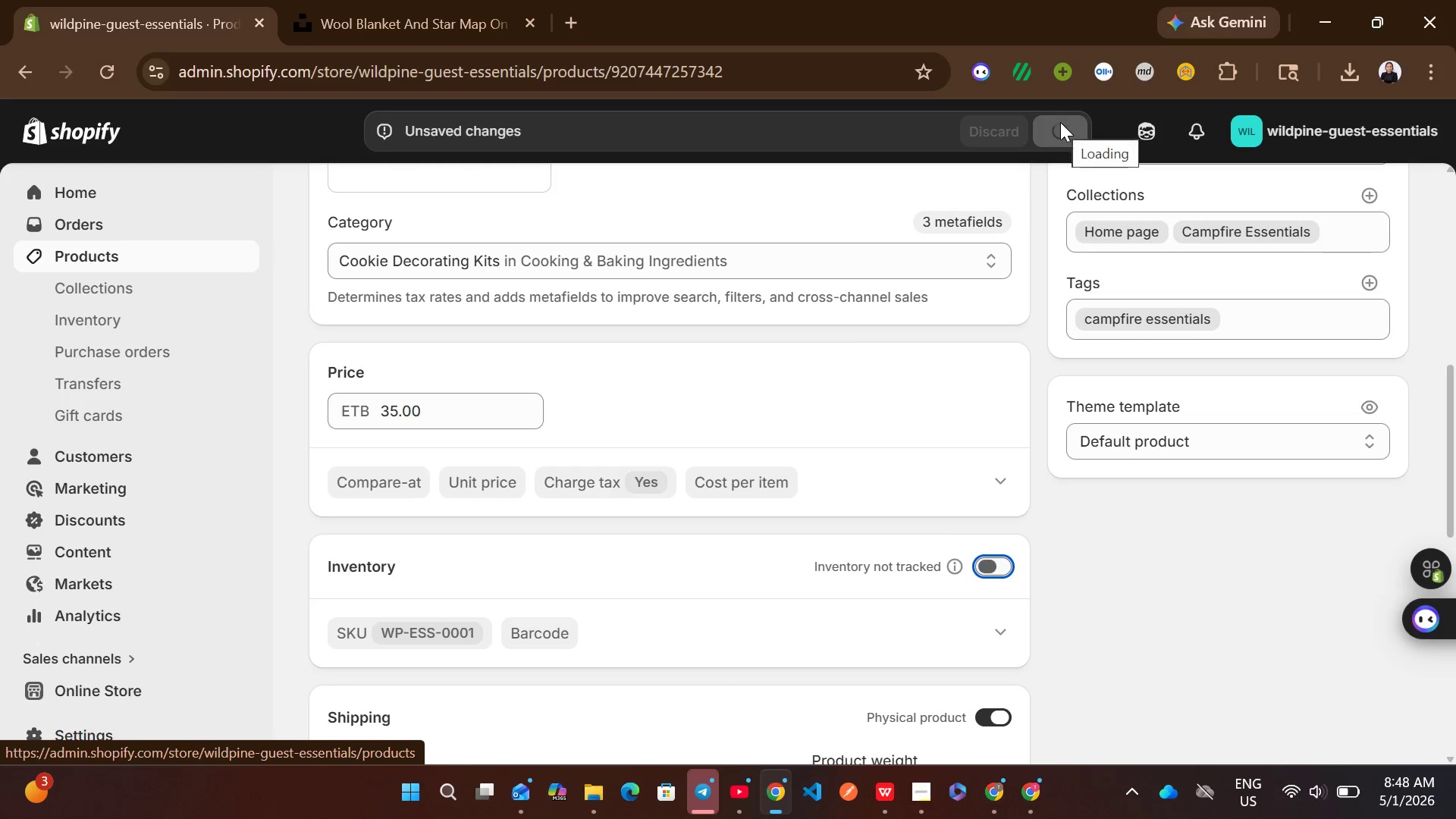 
left_click([234, 243])
 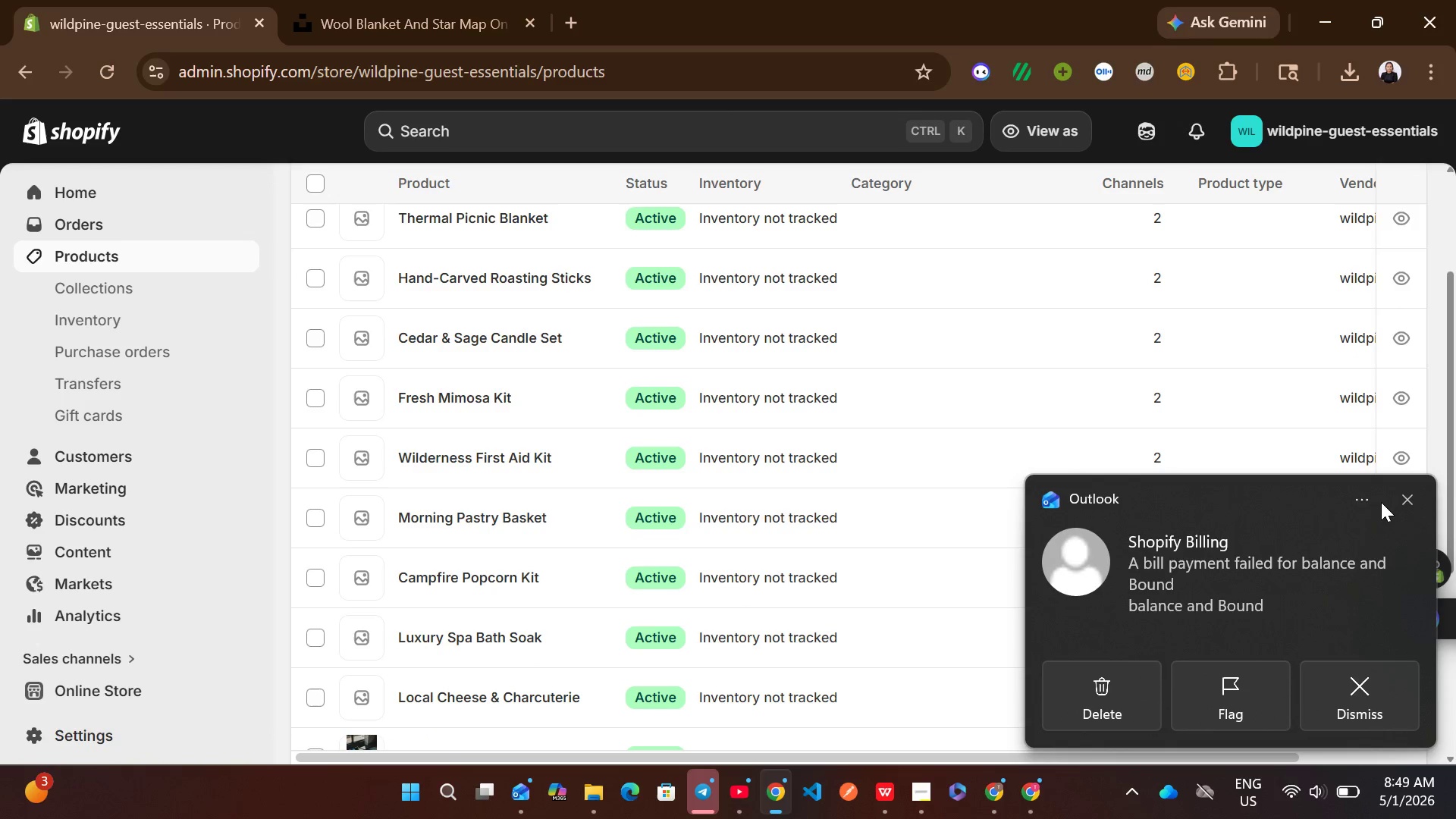 
left_click([1406, 497])
 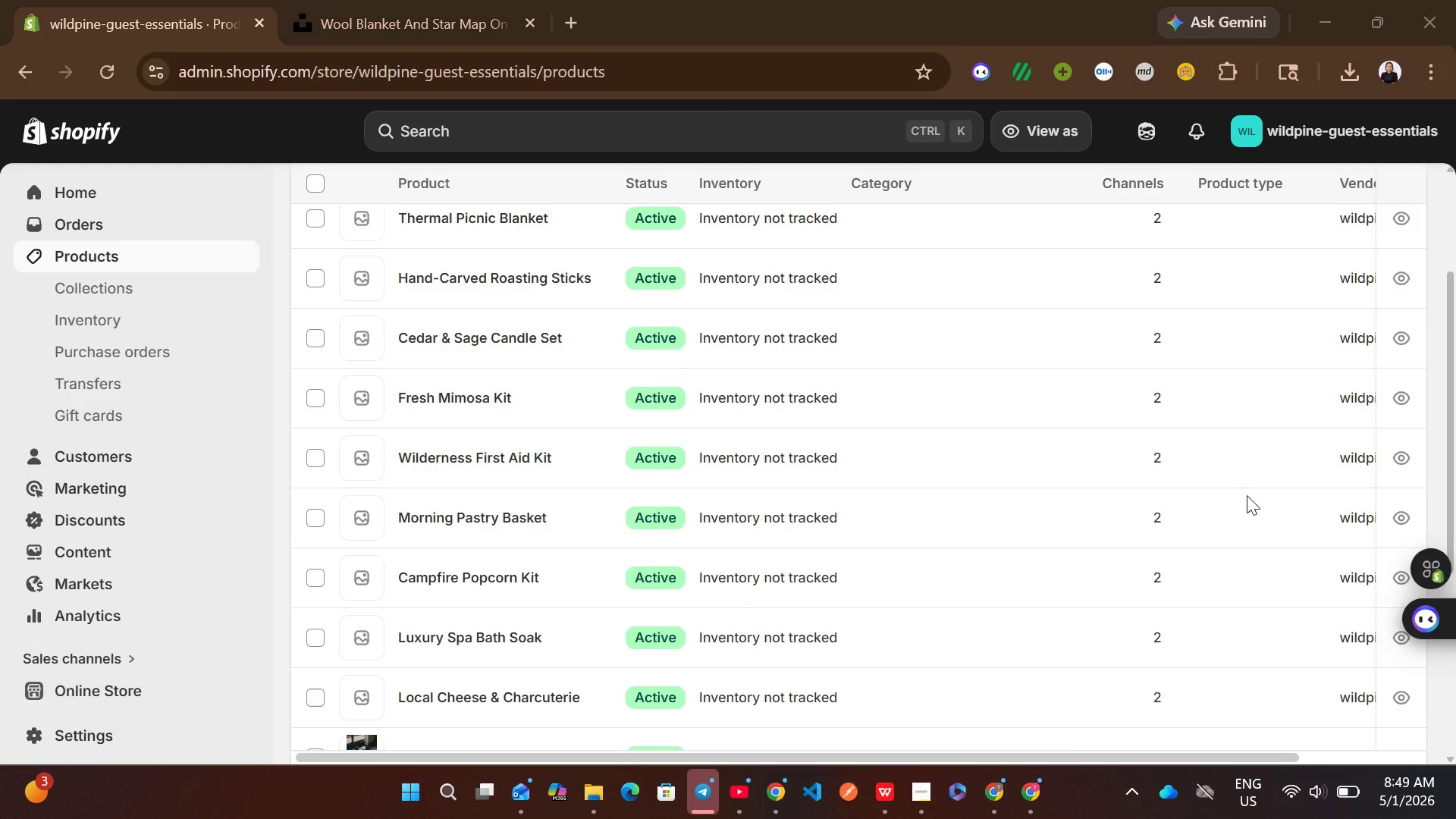 
mouse_move([943, 520])
 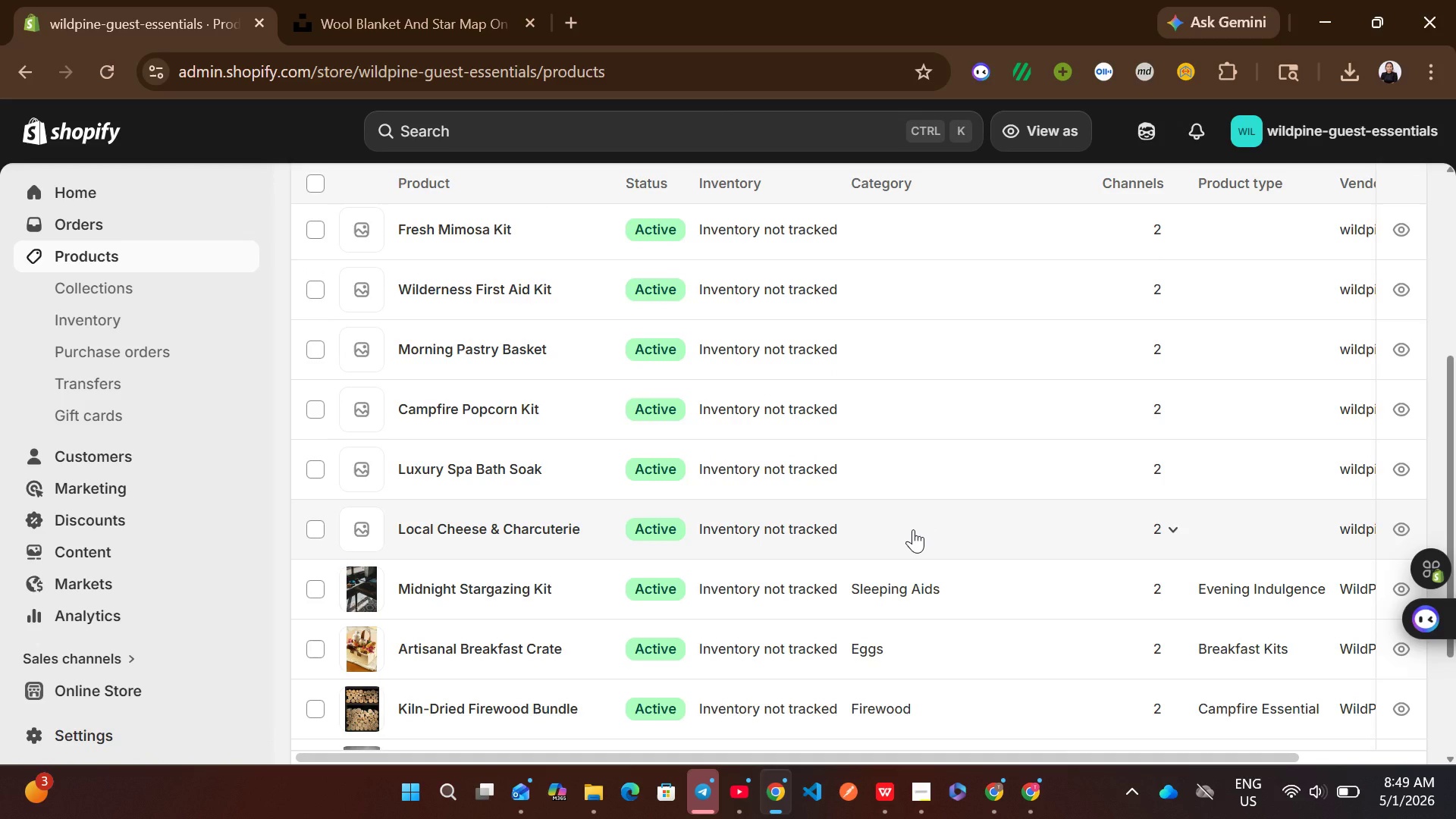 
left_click([913, 529])
 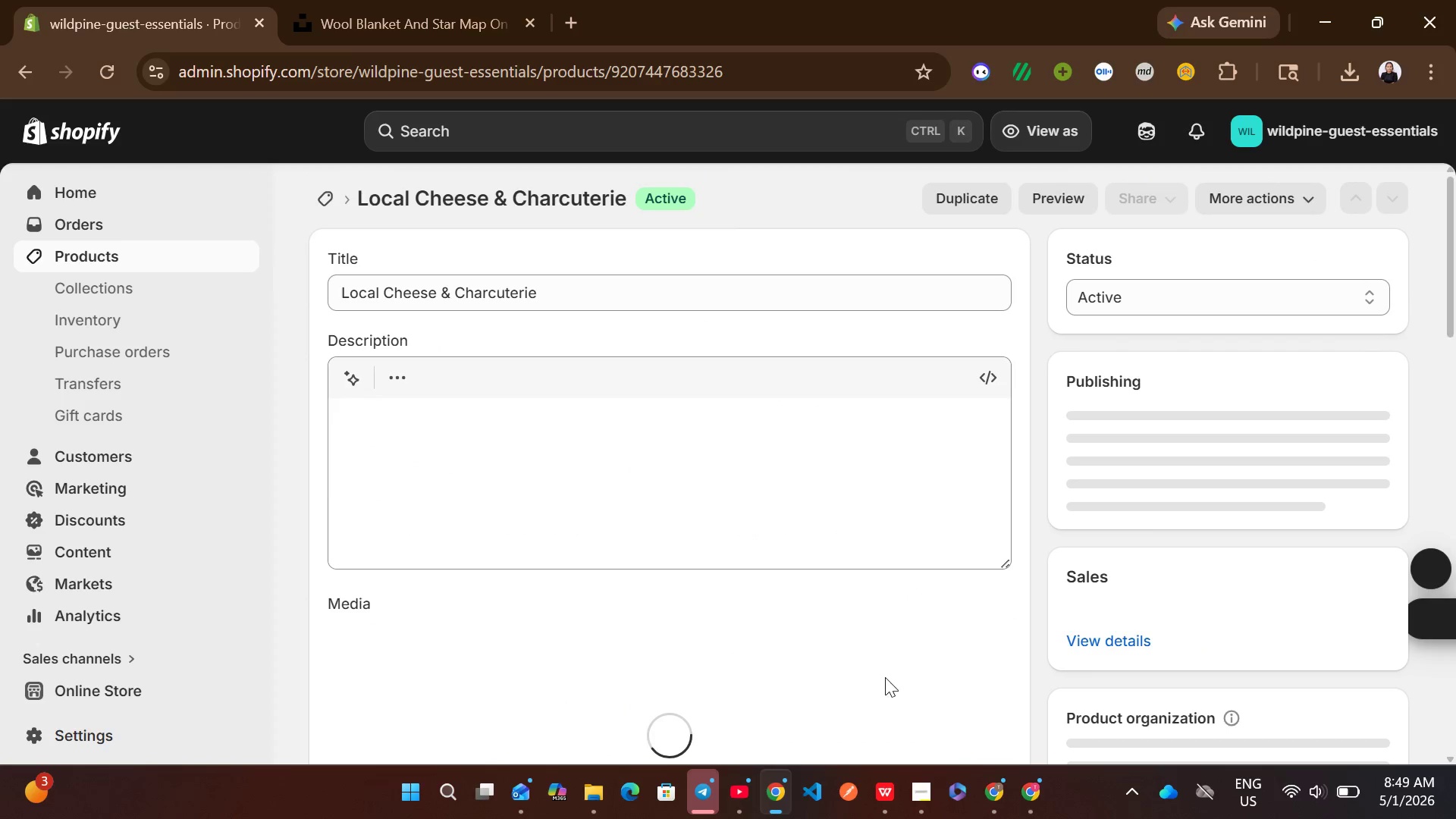 
left_click([922, 802])